 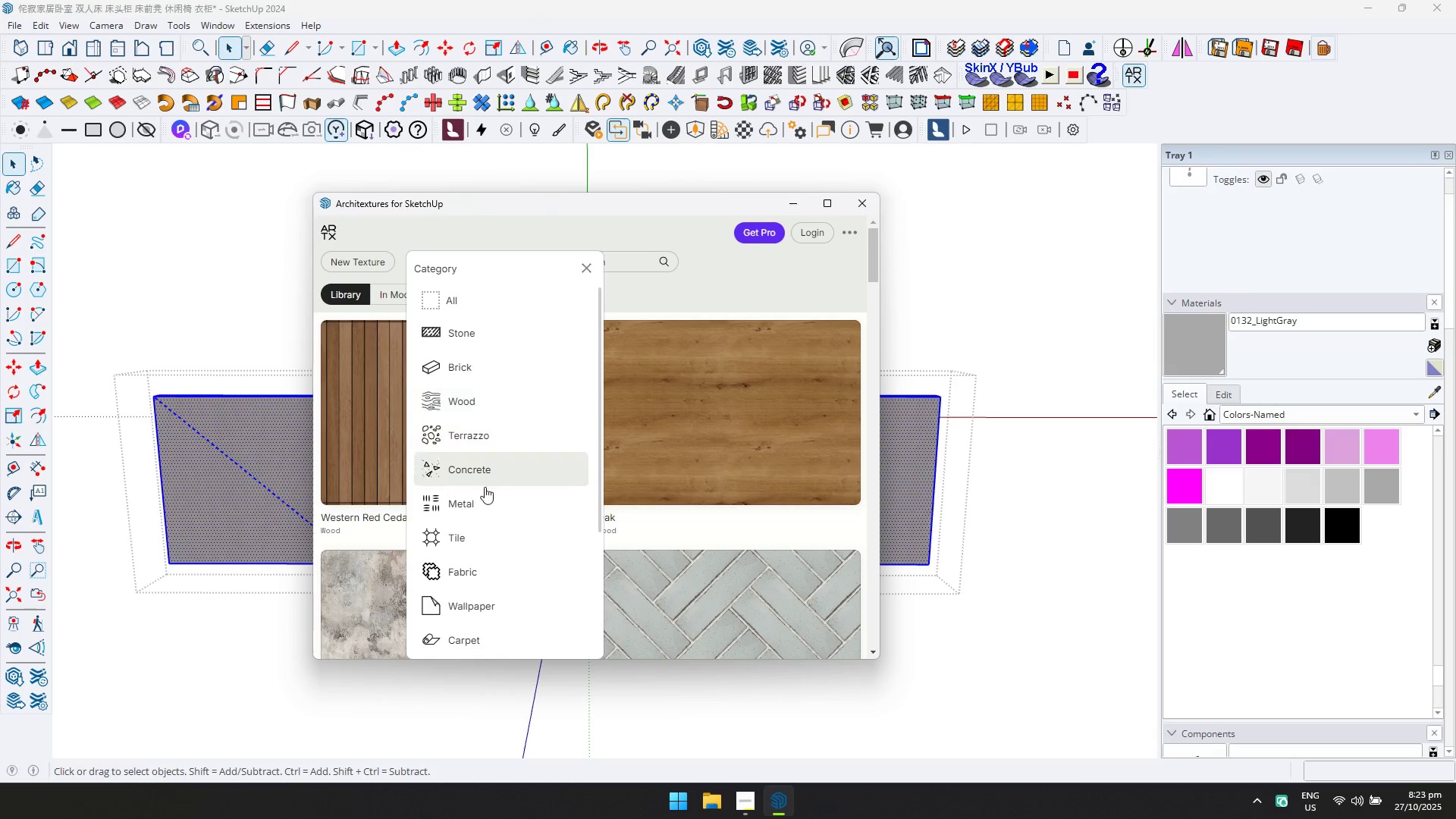 
left_click([516, 410])
 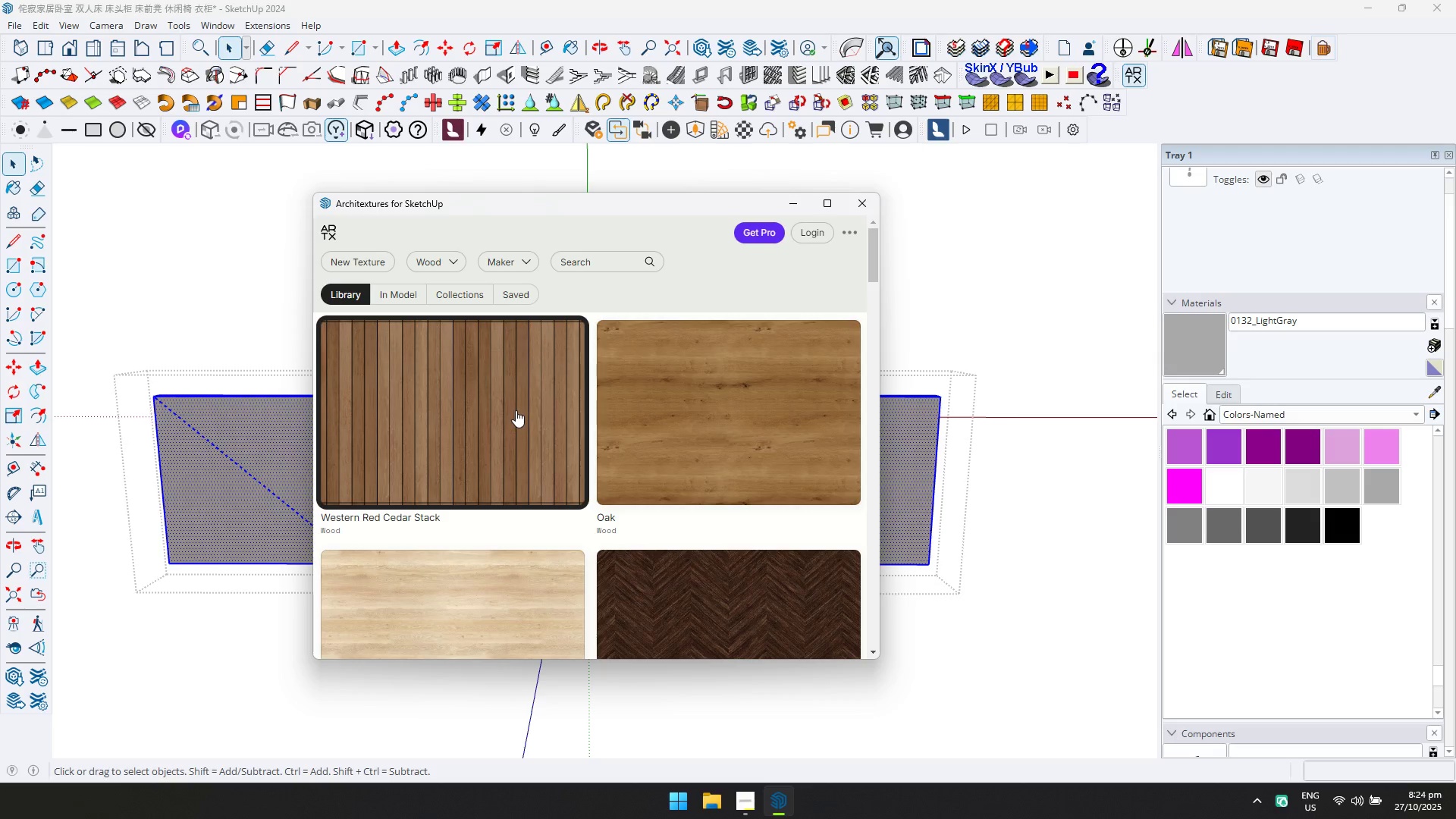 
wait(37.42)
 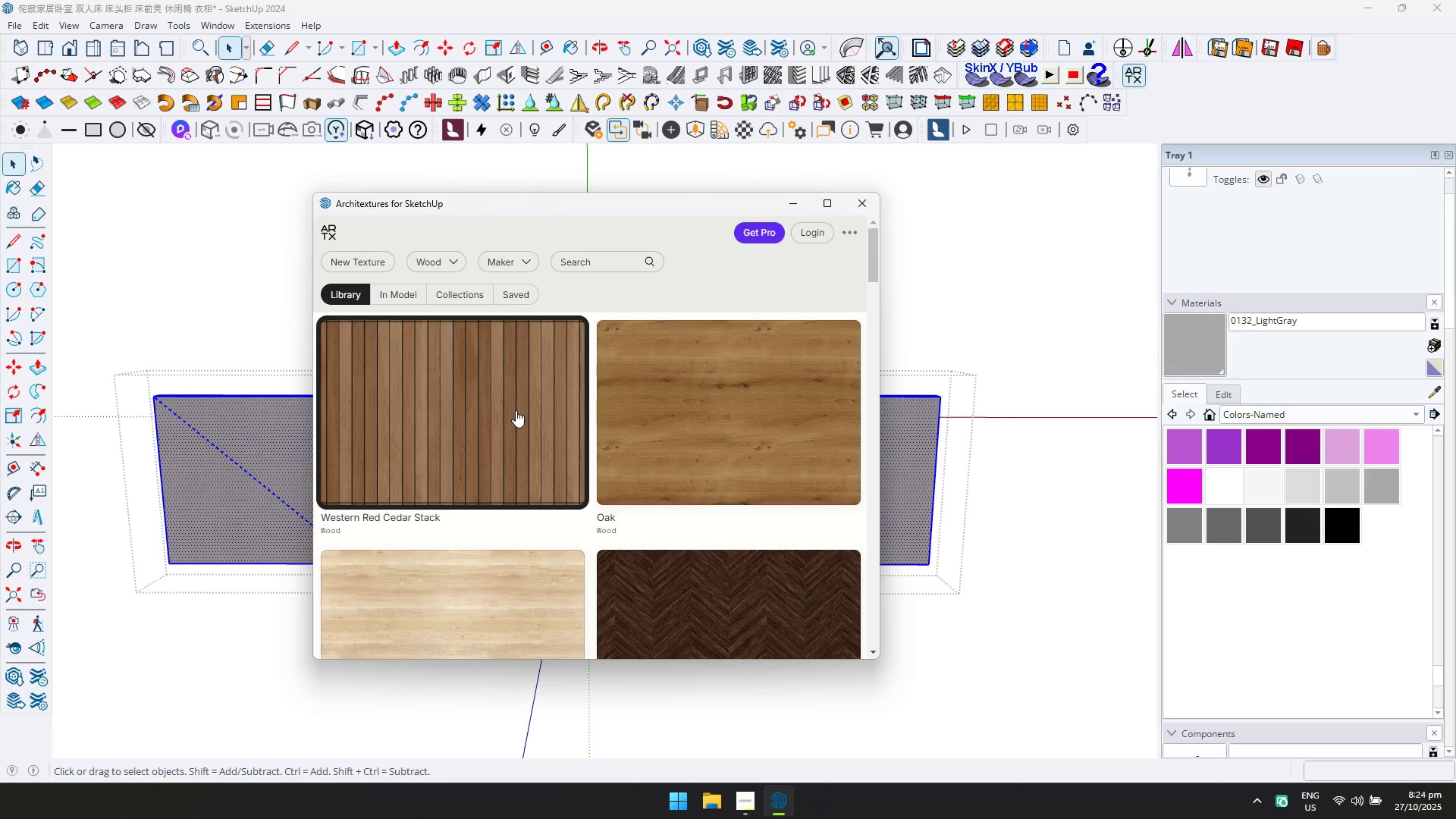 
scroll: coordinate [756, 453], scroll_direction: down, amount: 7.0
 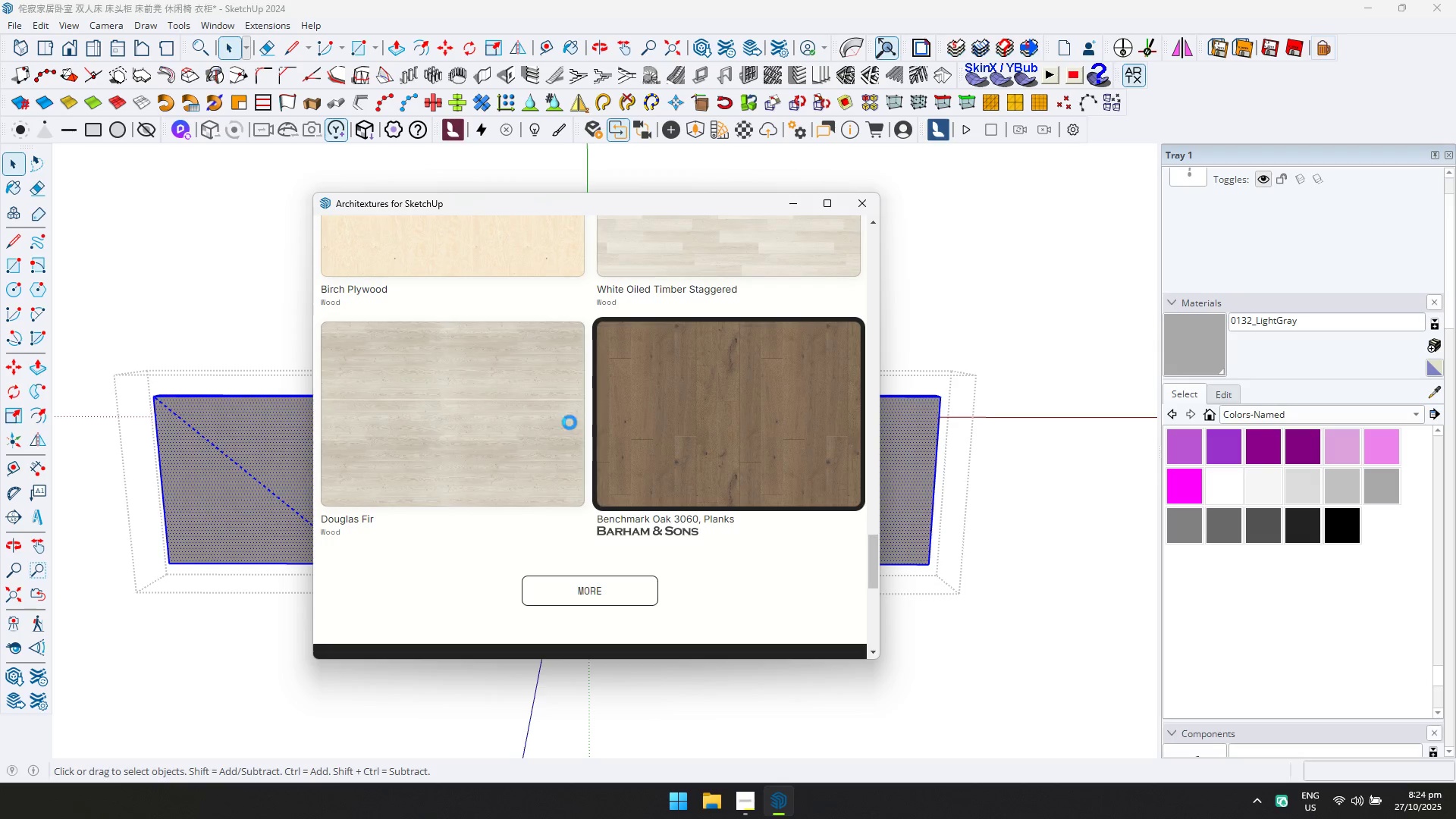 
left_click([501, 423])
 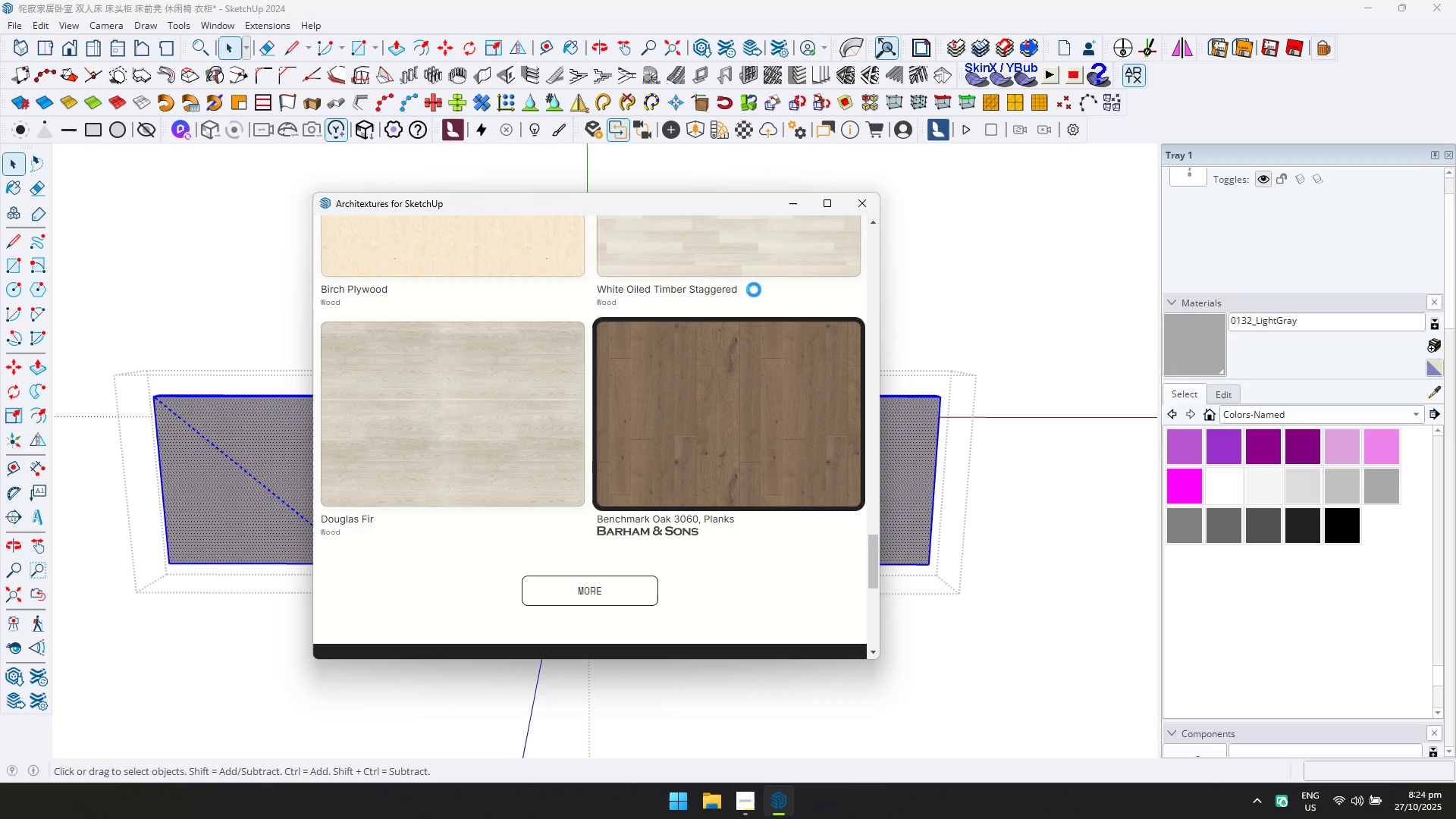 
wait(13.71)
 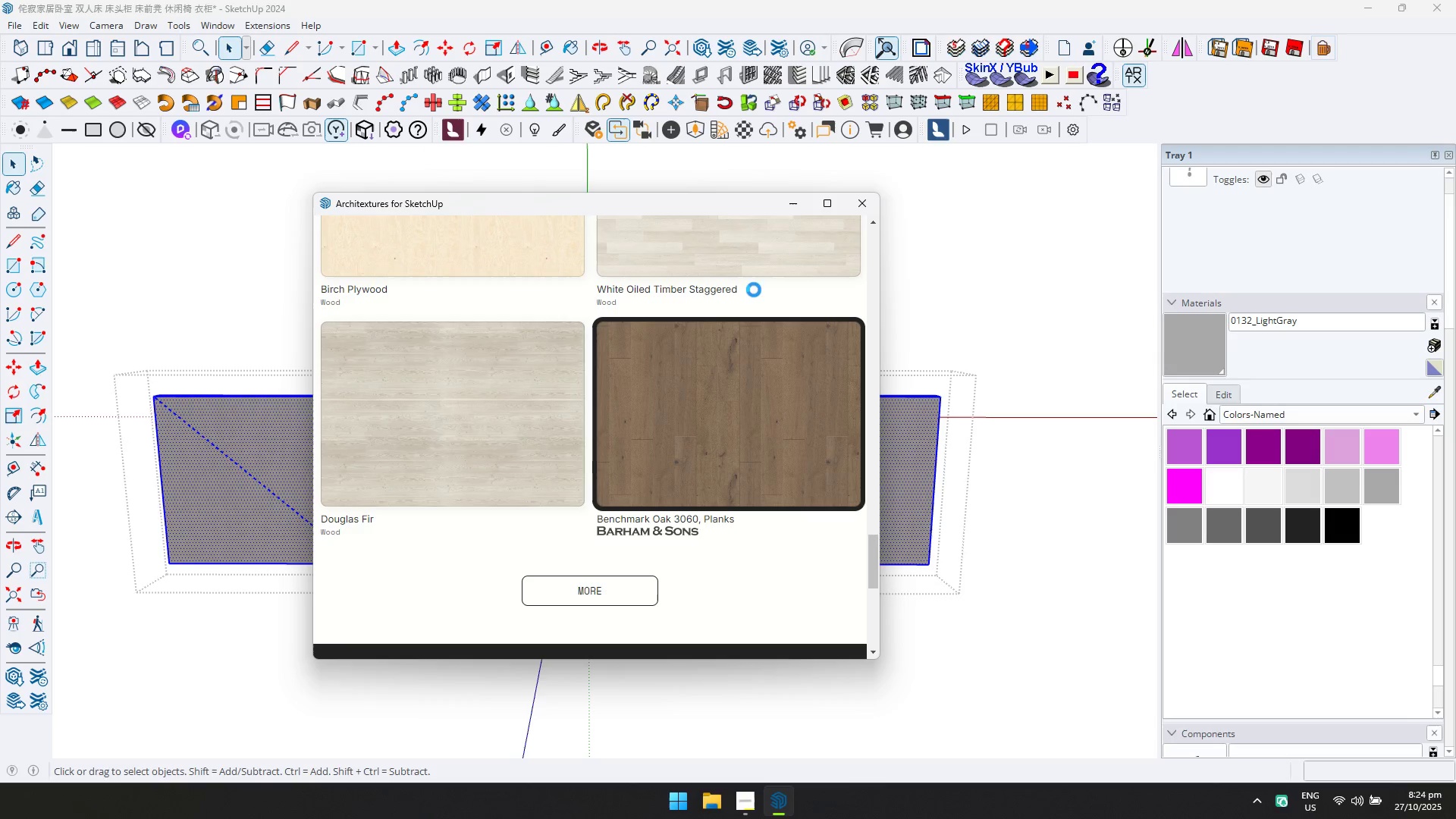 
key(Alt+Tab)